 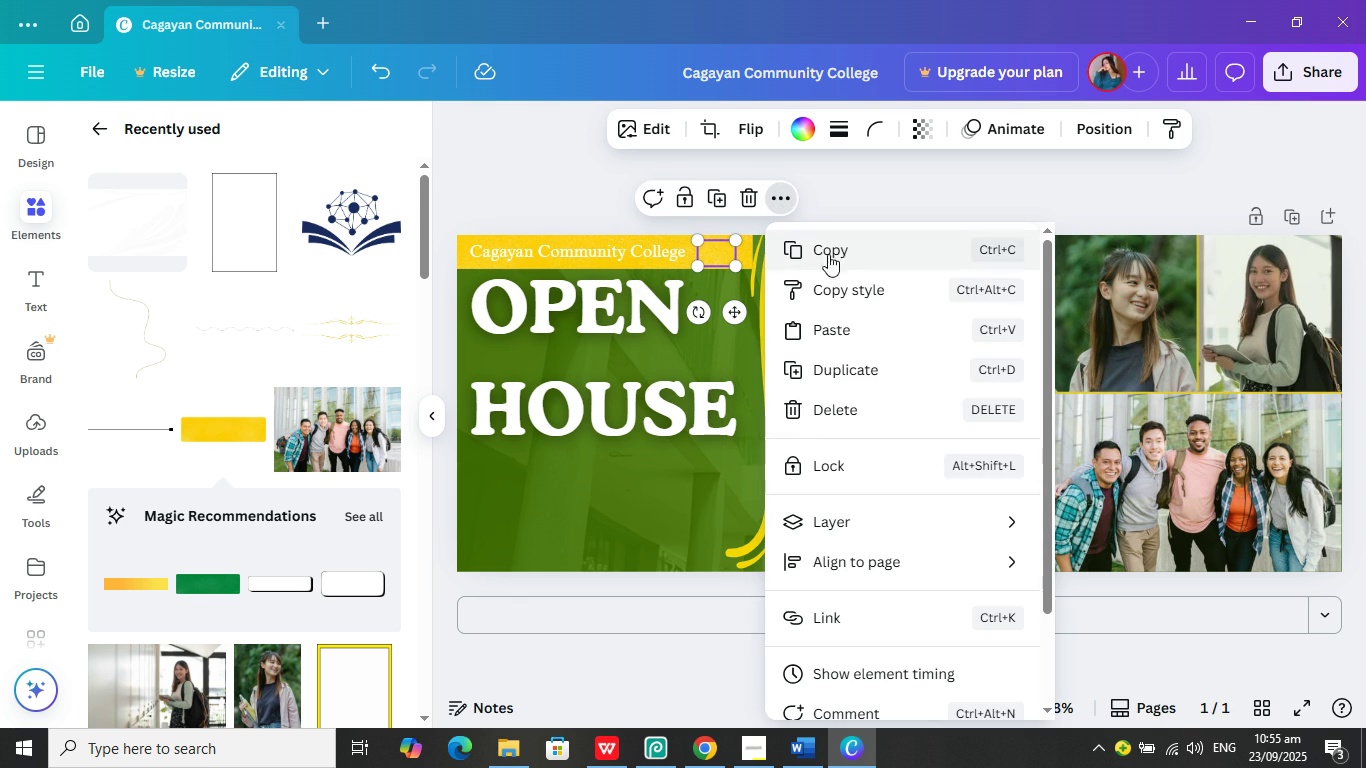 
left_click([834, 514])
 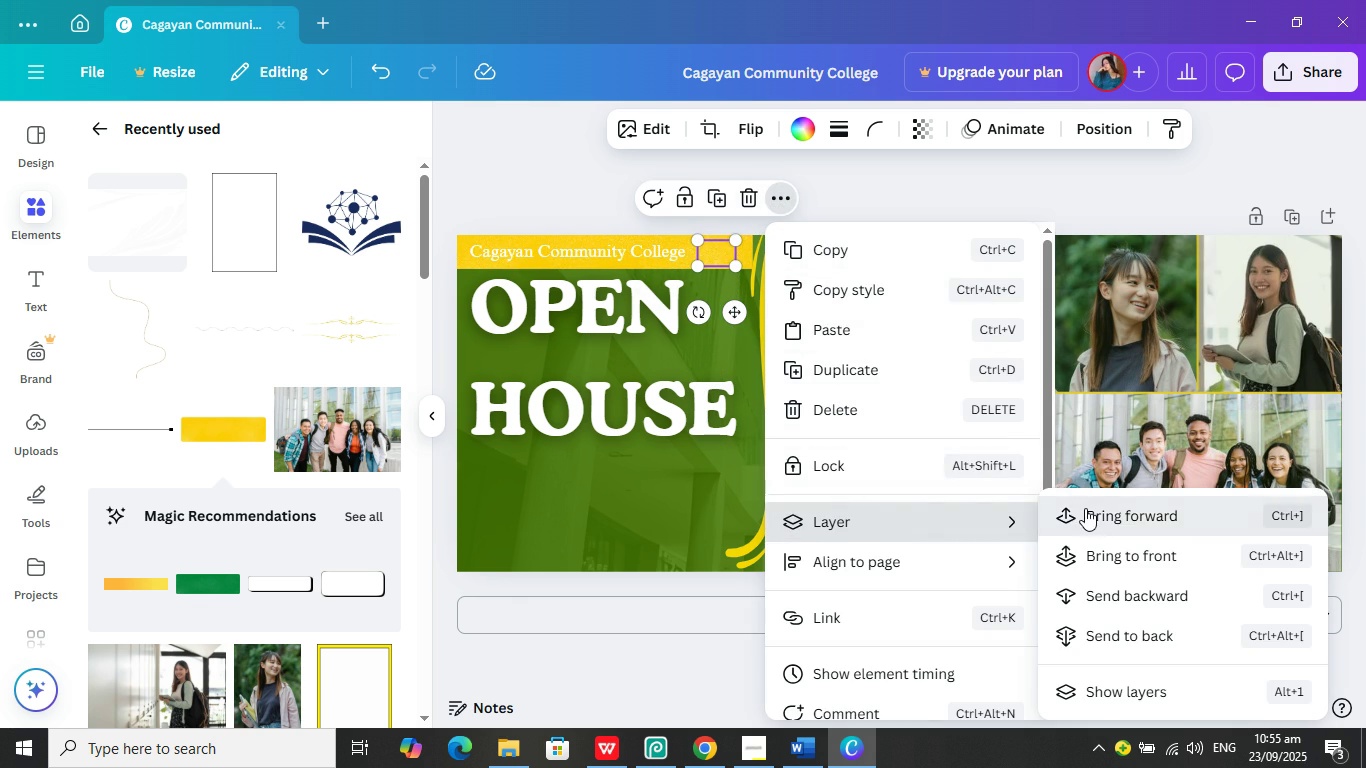 
left_click([1085, 508])
 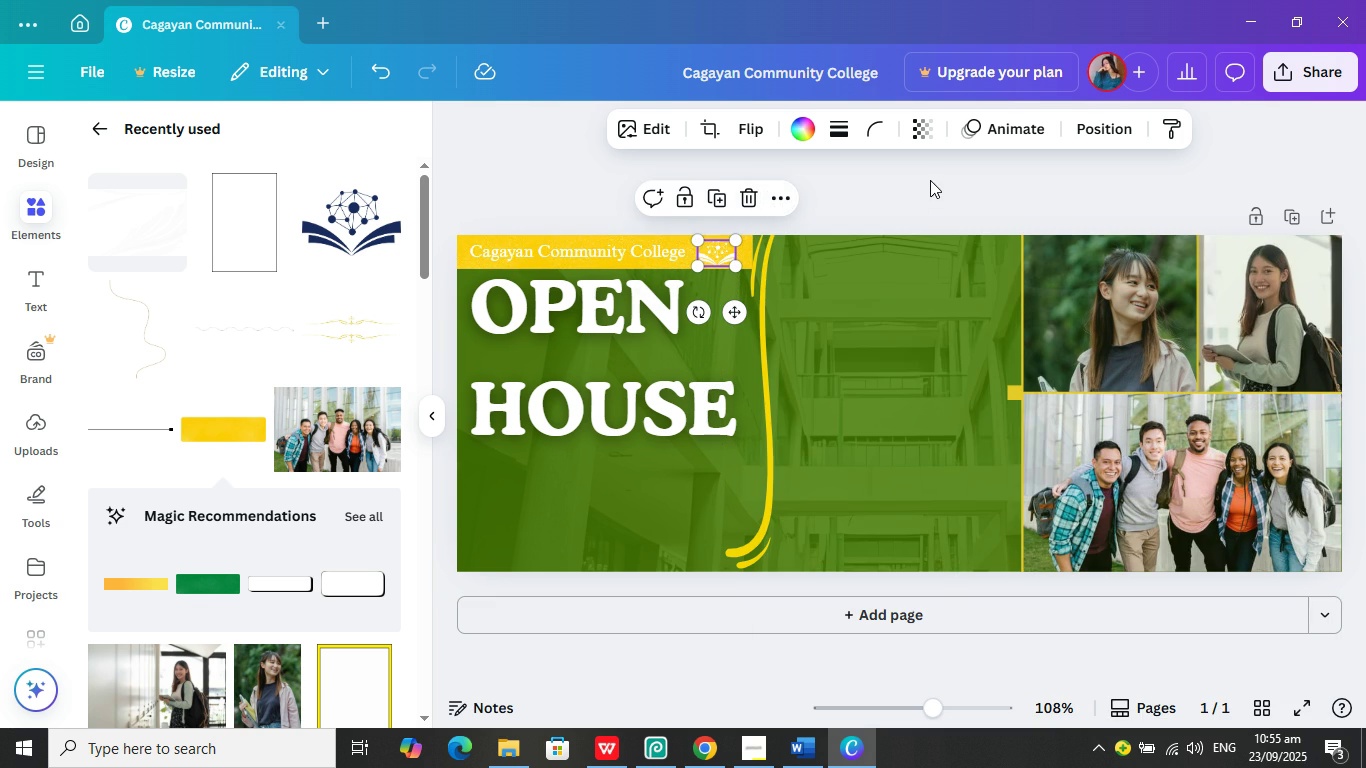 
left_click([932, 174])
 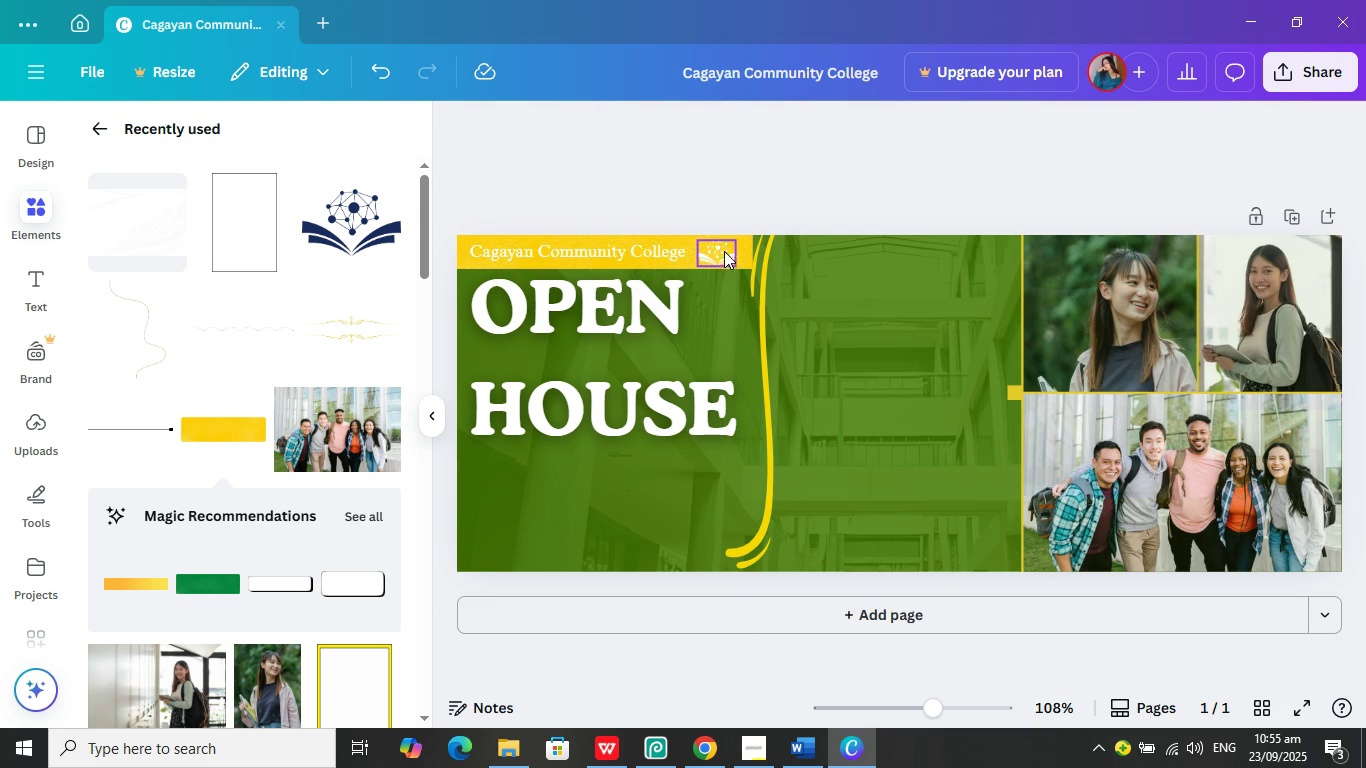 
left_click([729, 252])
 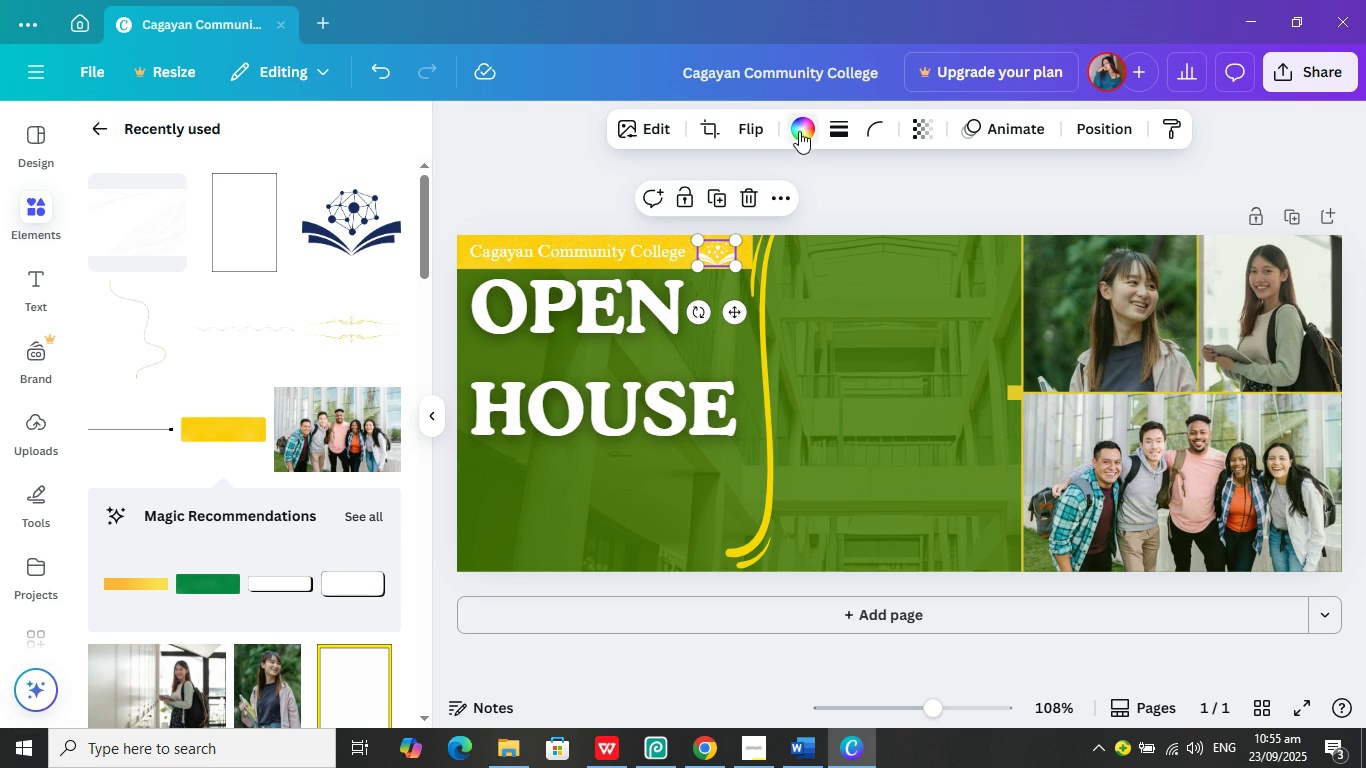 
left_click([799, 130])
 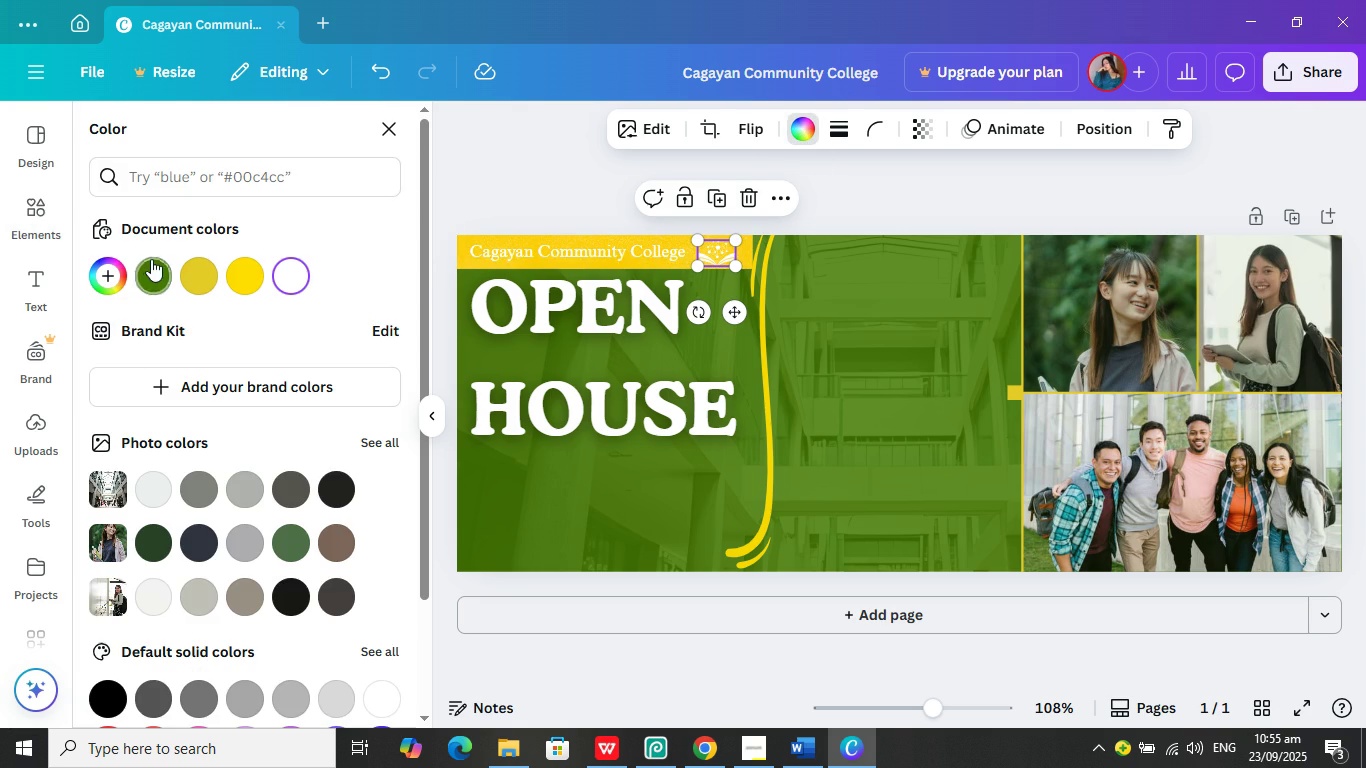 
left_click([150, 262])
 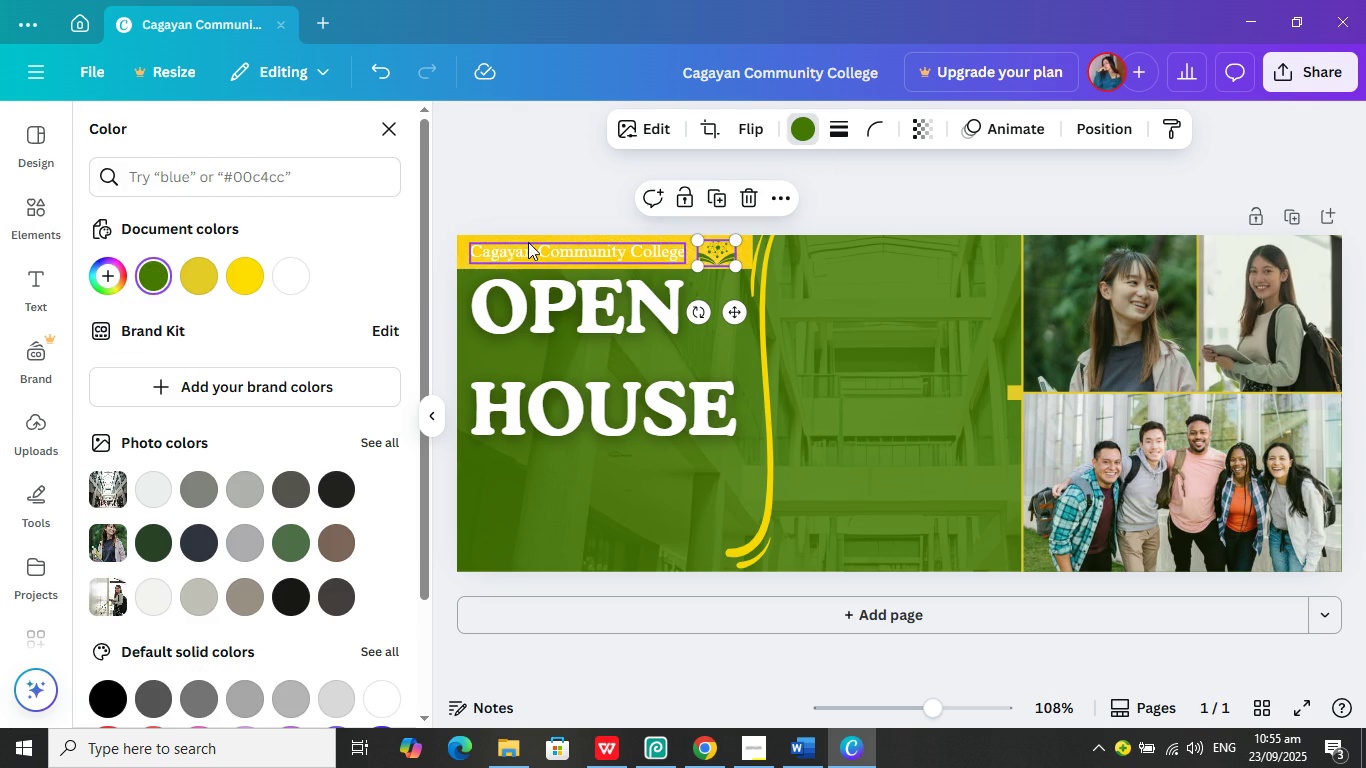 
left_click([528, 242])
 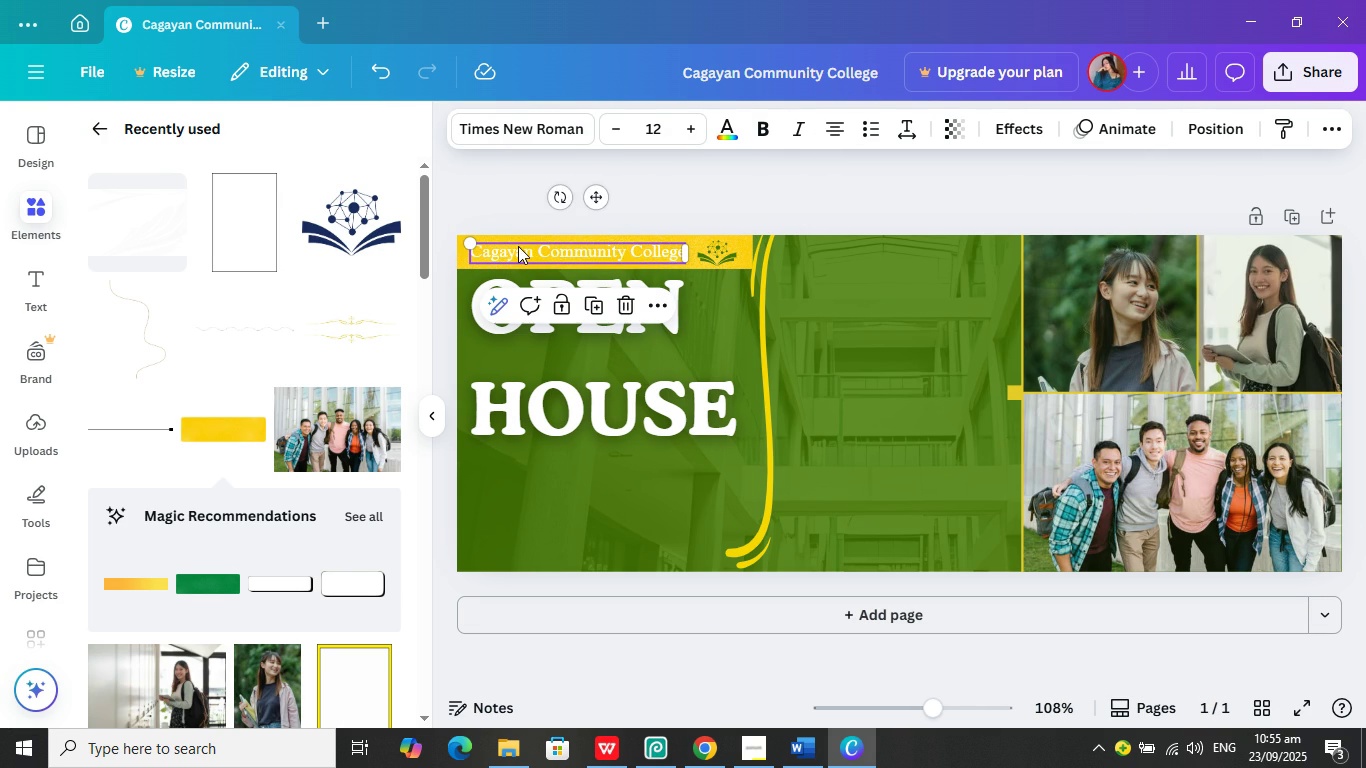 
left_click([518, 246])